 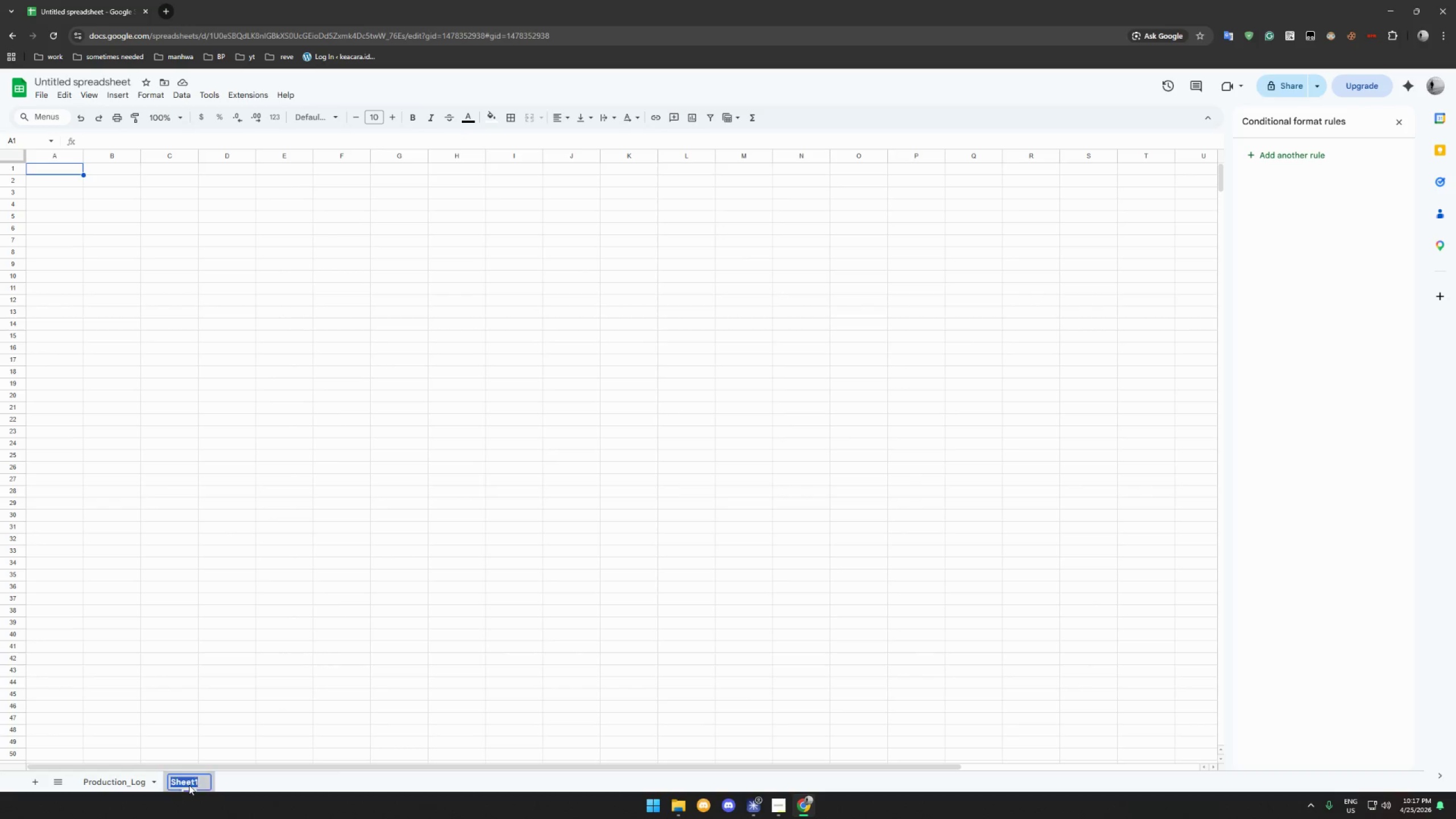 
type(Weekly_Dashboard)
 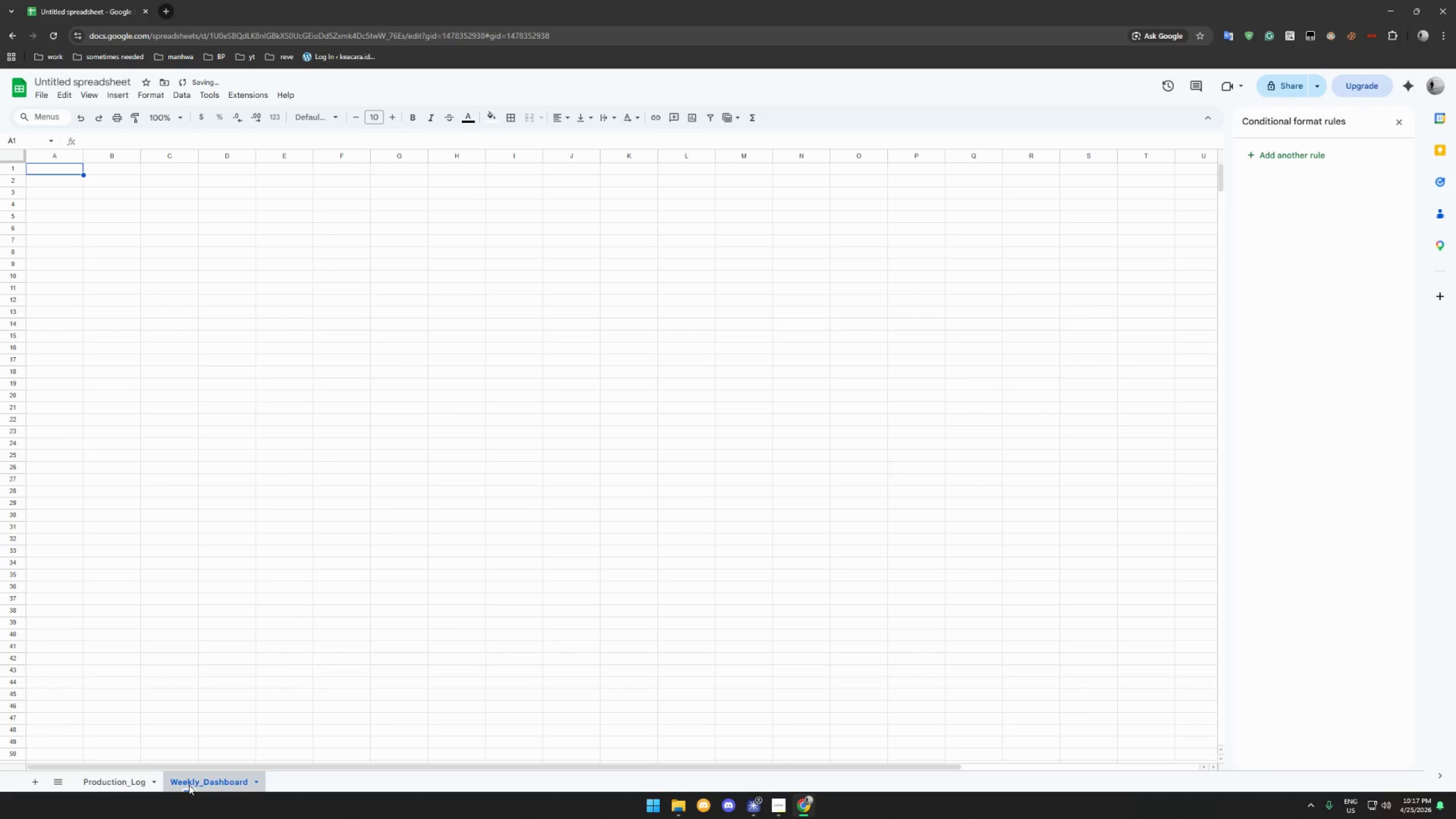 
 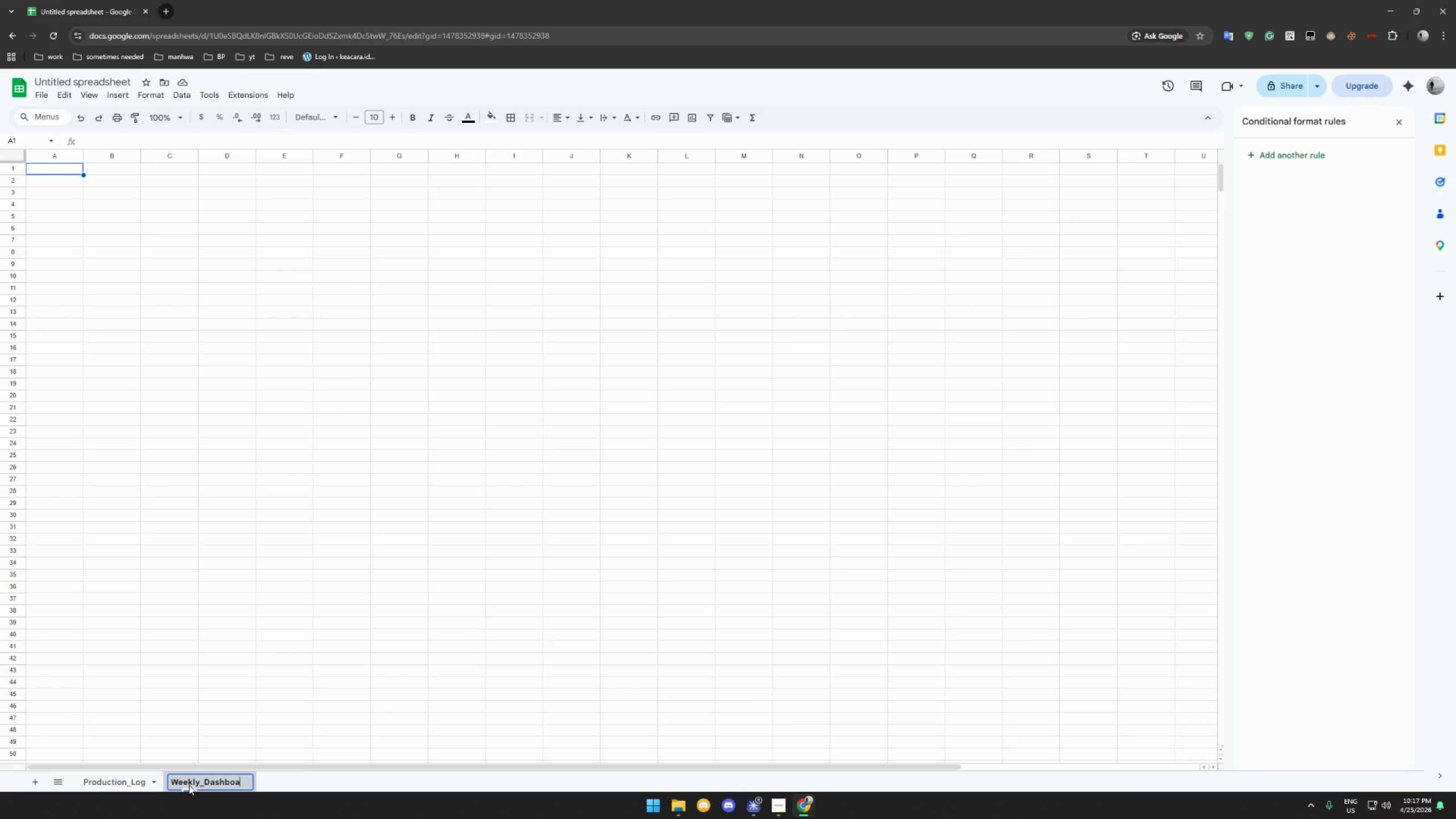 
key(Enter)
 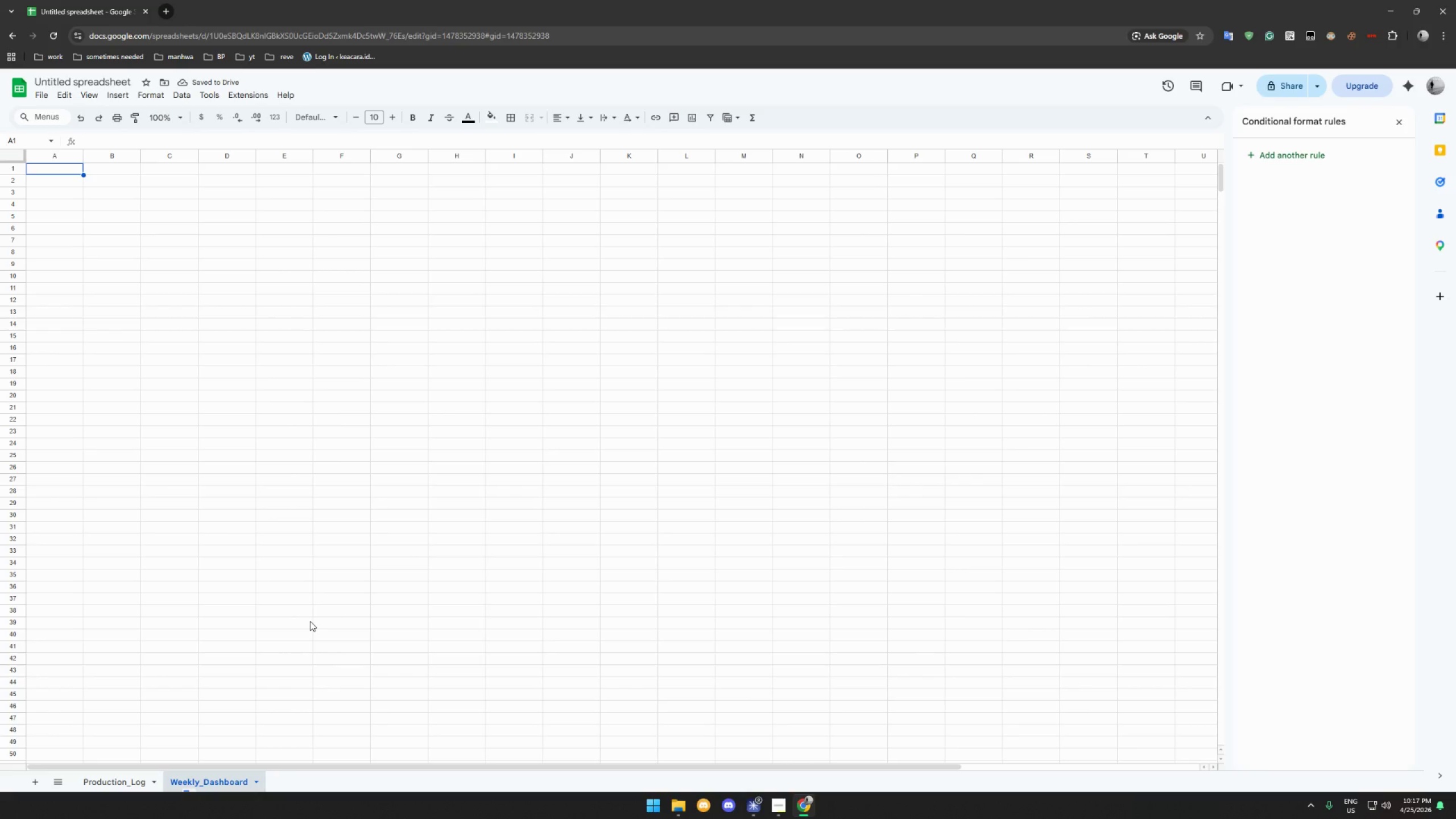 
wait(8.64)
 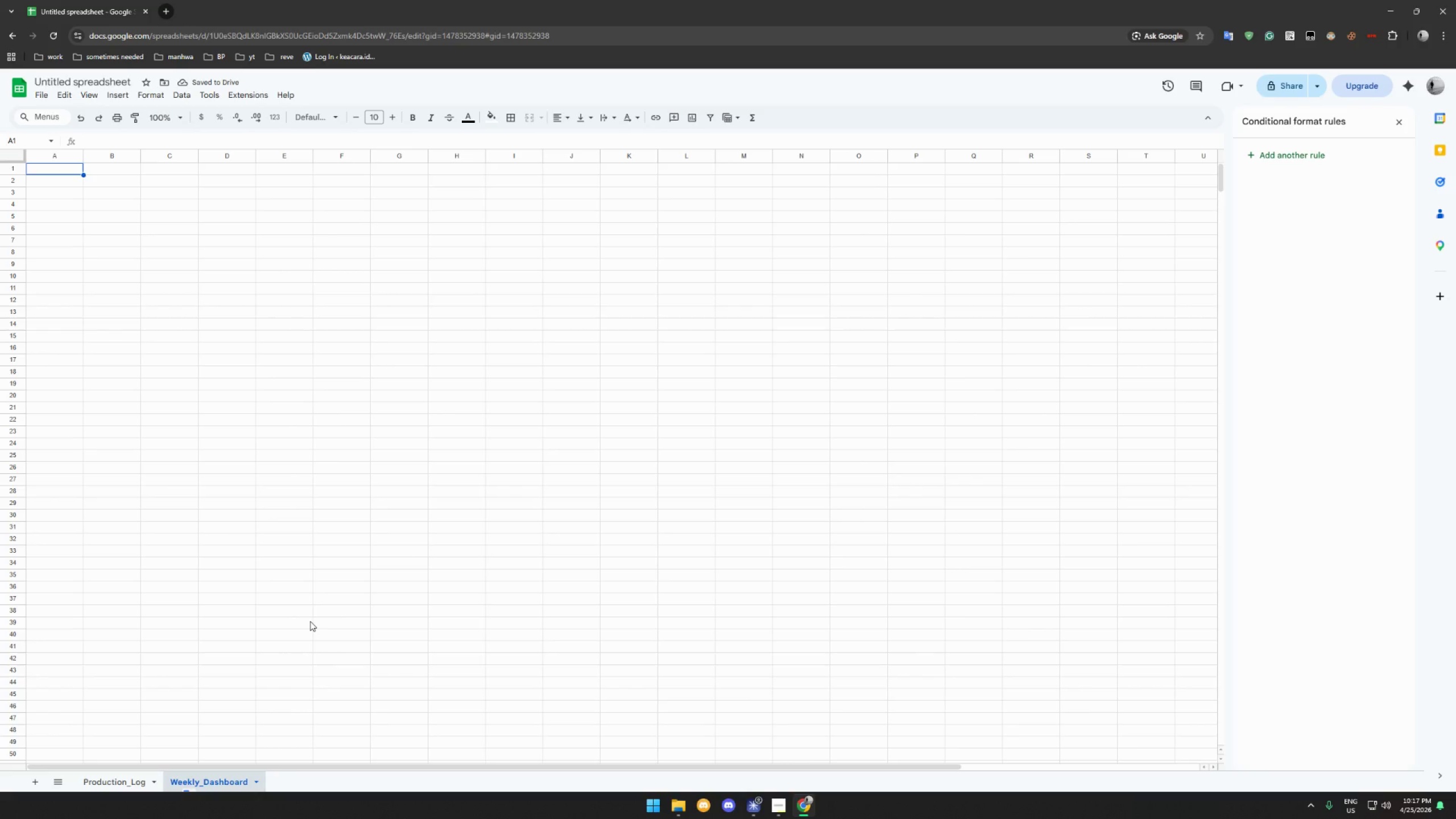 
left_click([778, 804])